 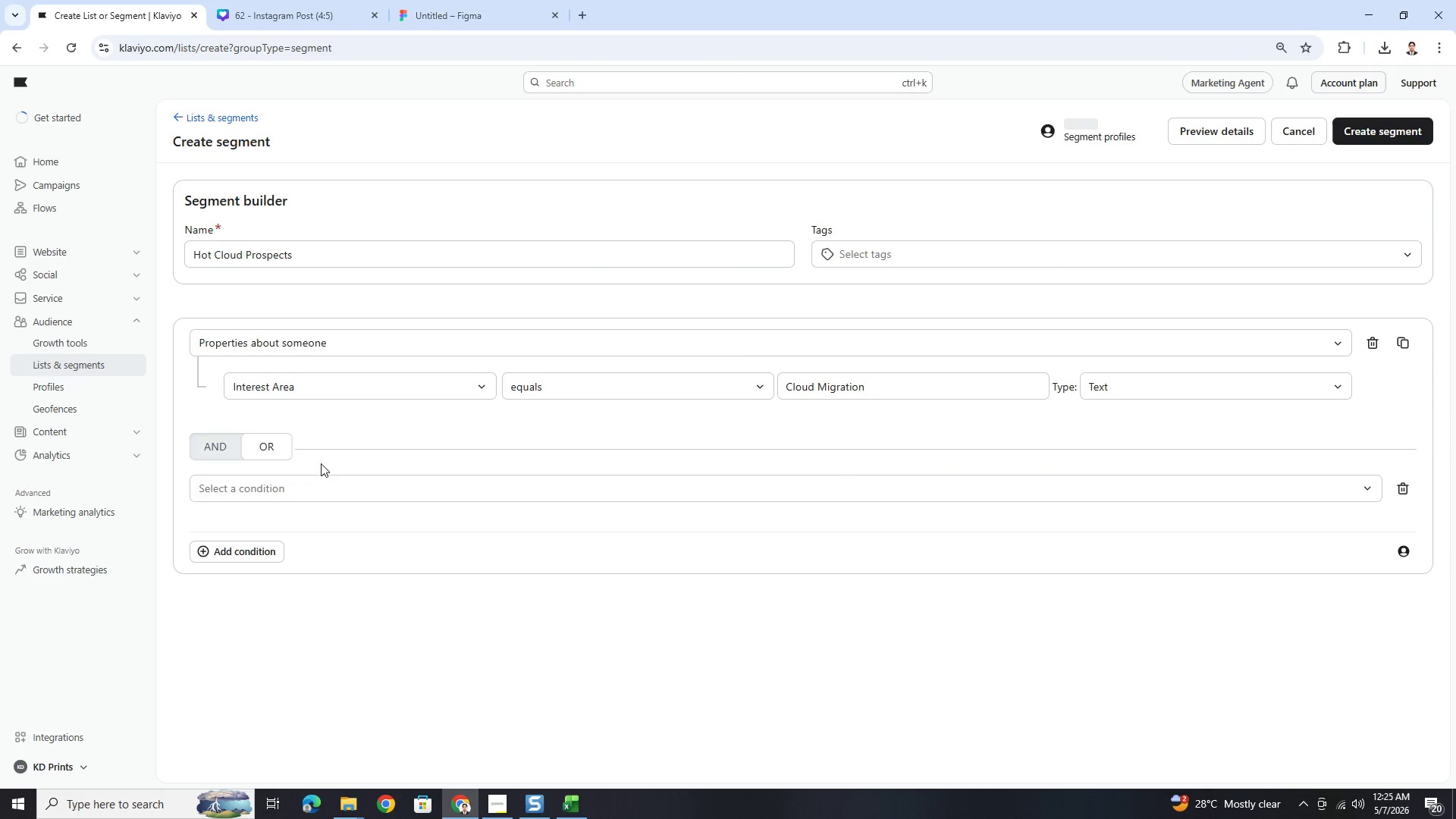 
left_click([236, 450])
 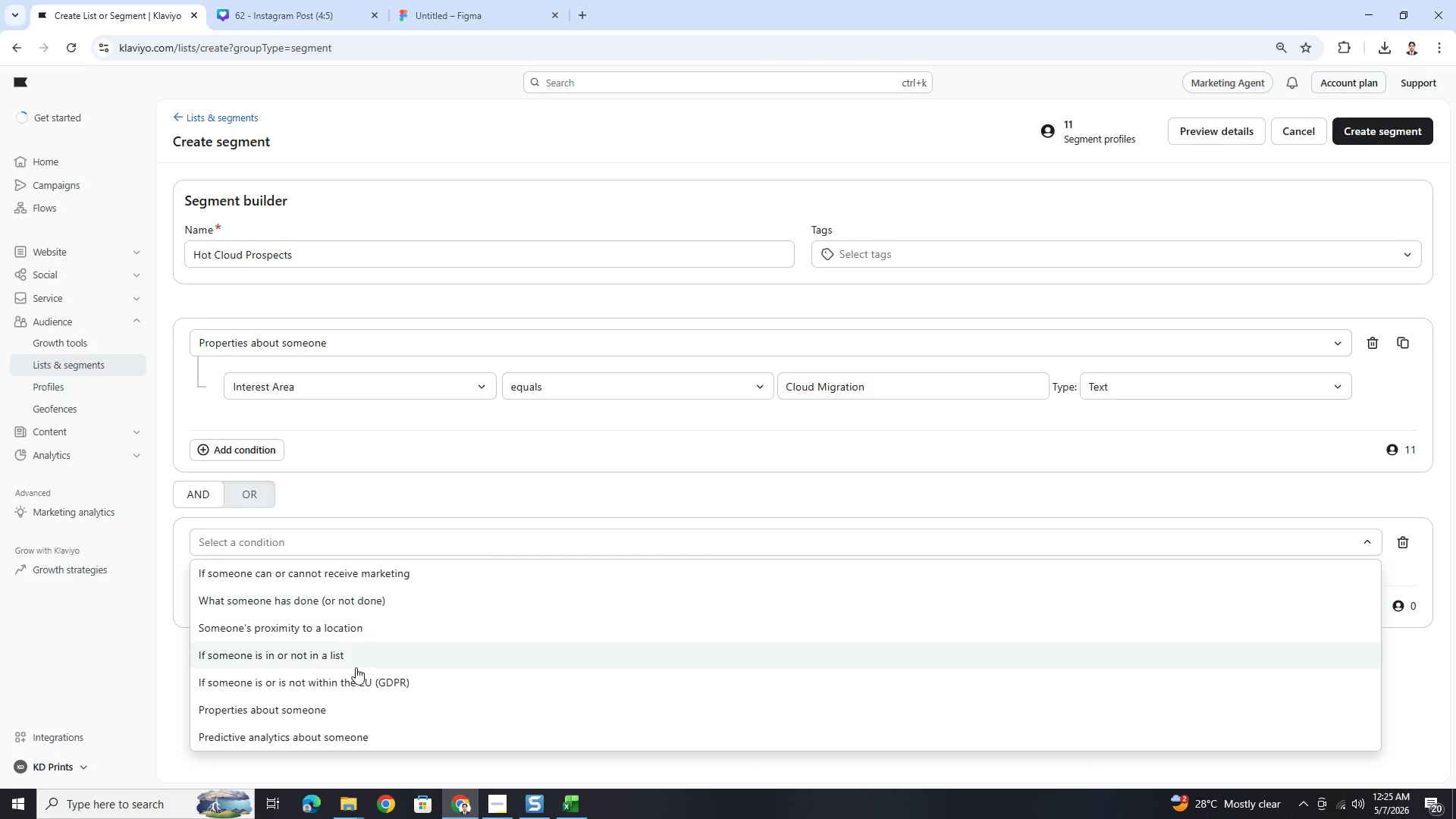 
left_click([356, 705])
 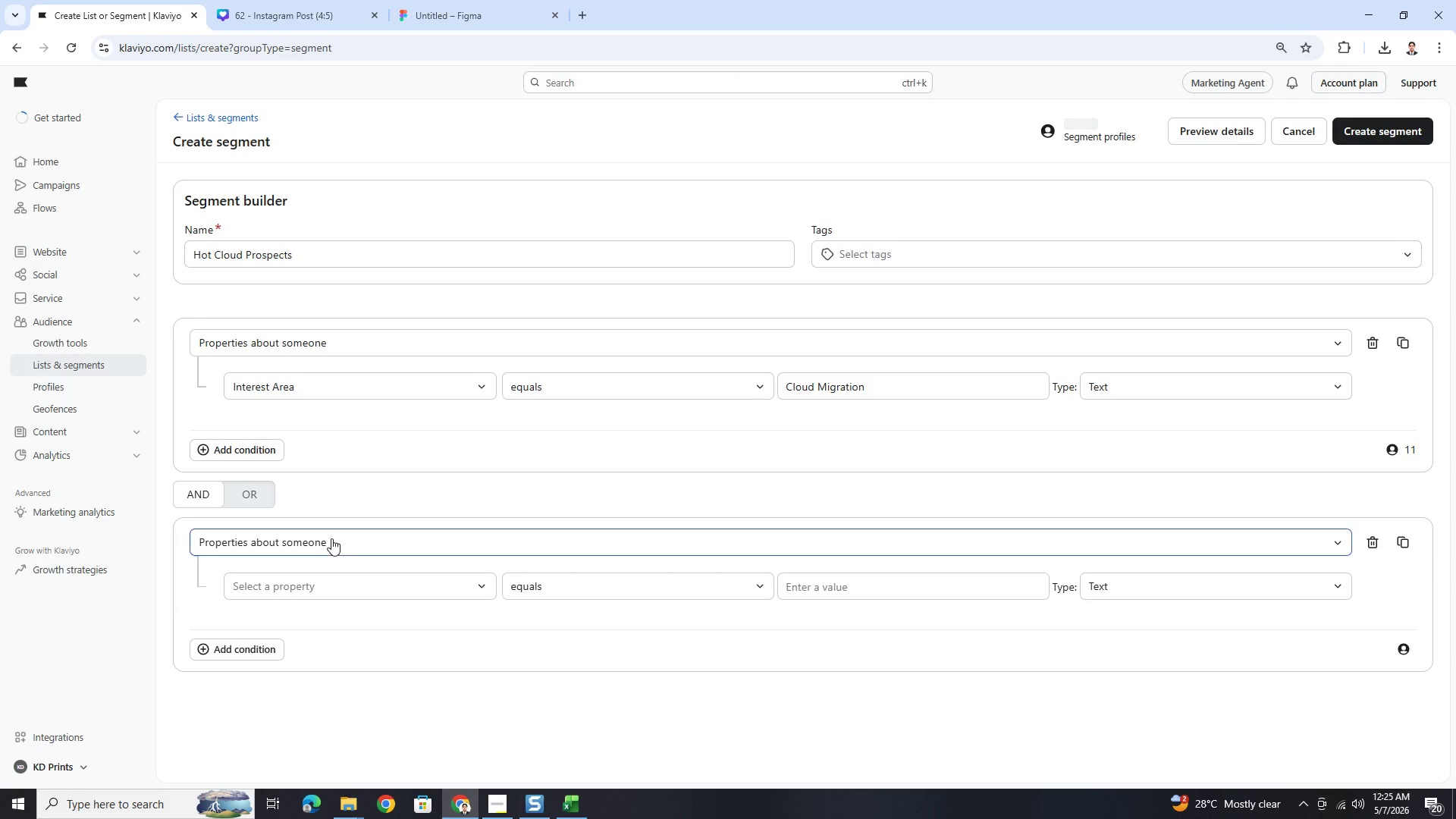 
left_click([339, 598])
 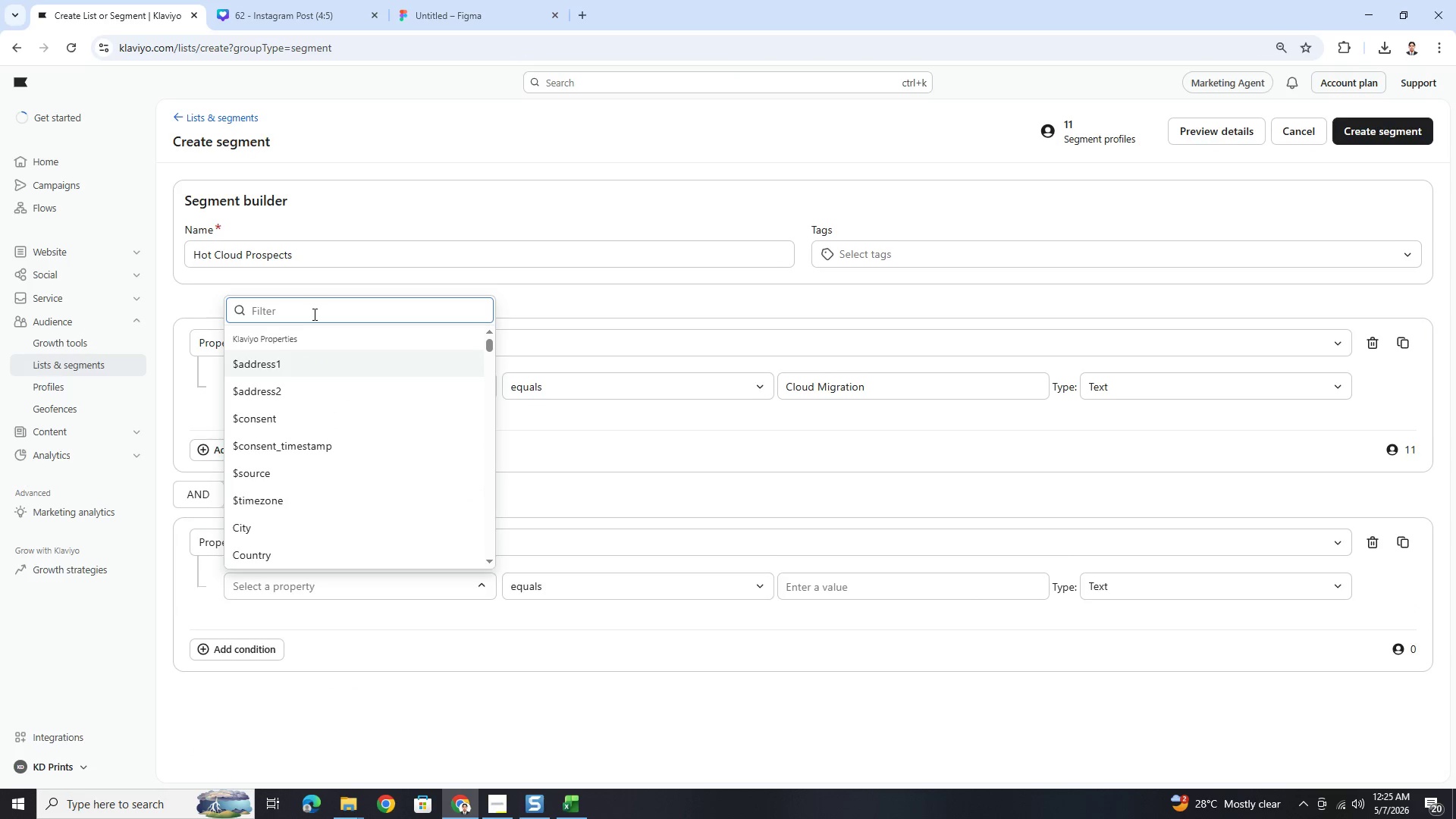 
type(page)
 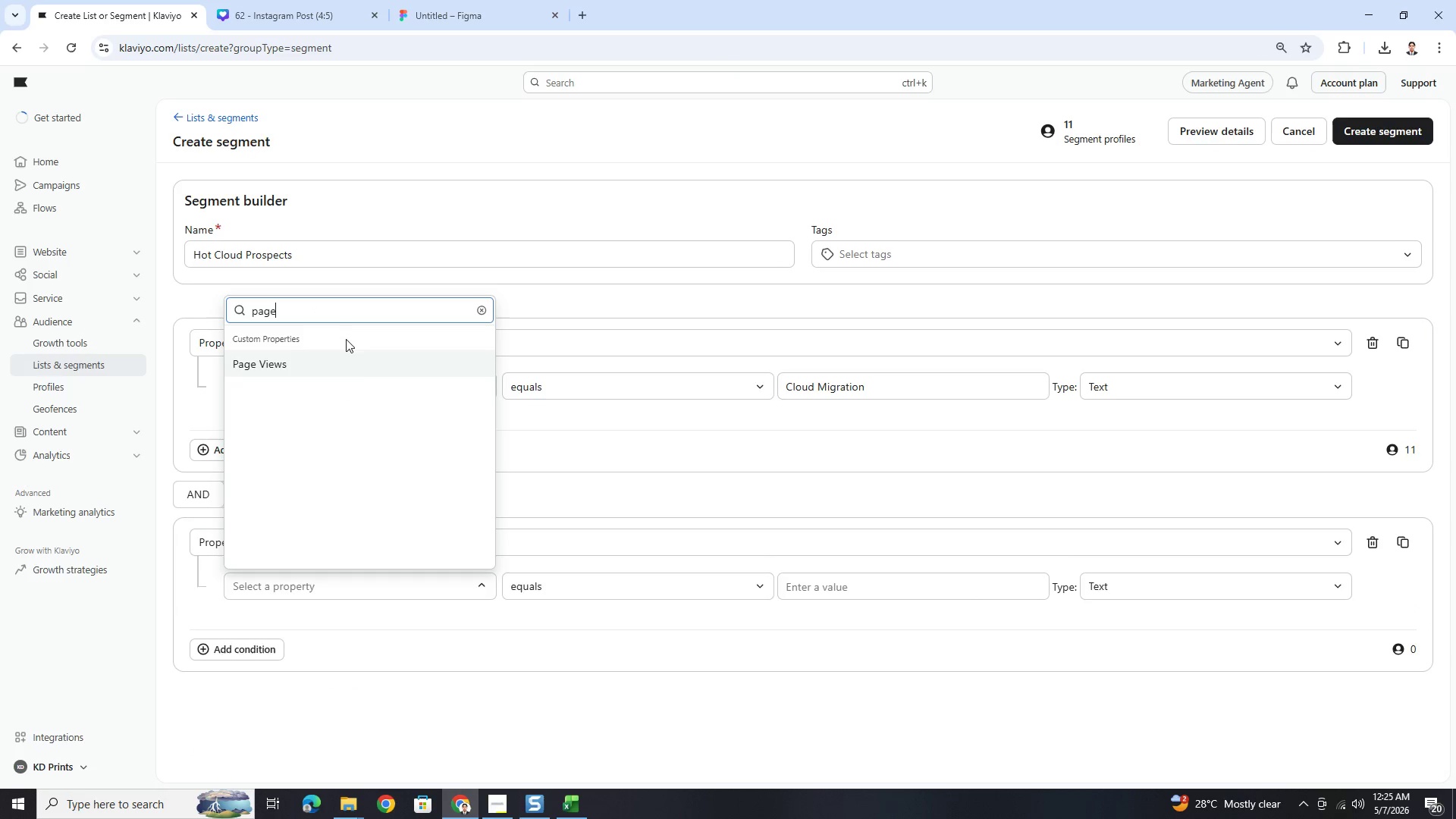 
left_click([356, 362])
 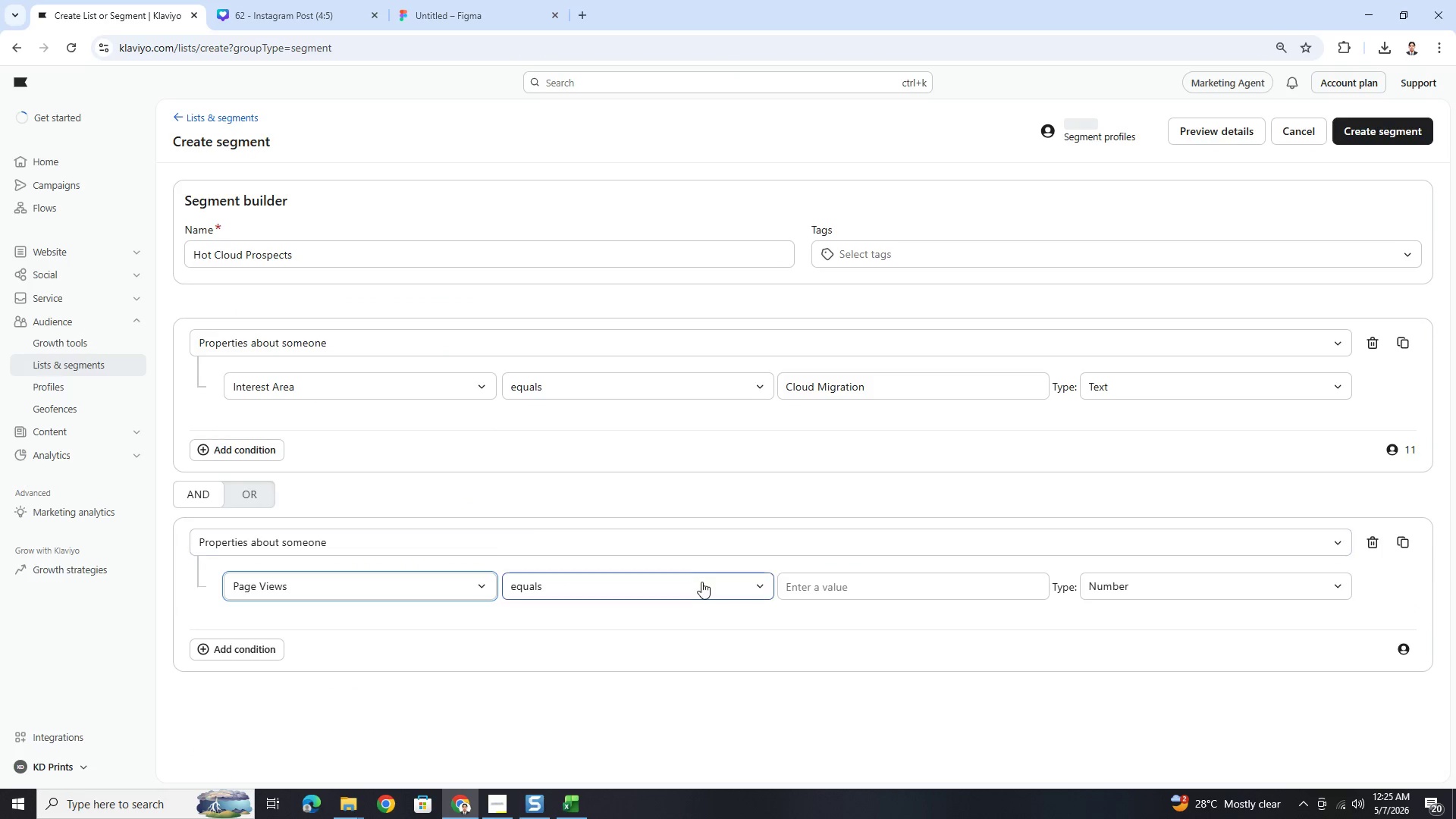 
left_click([701, 582])
 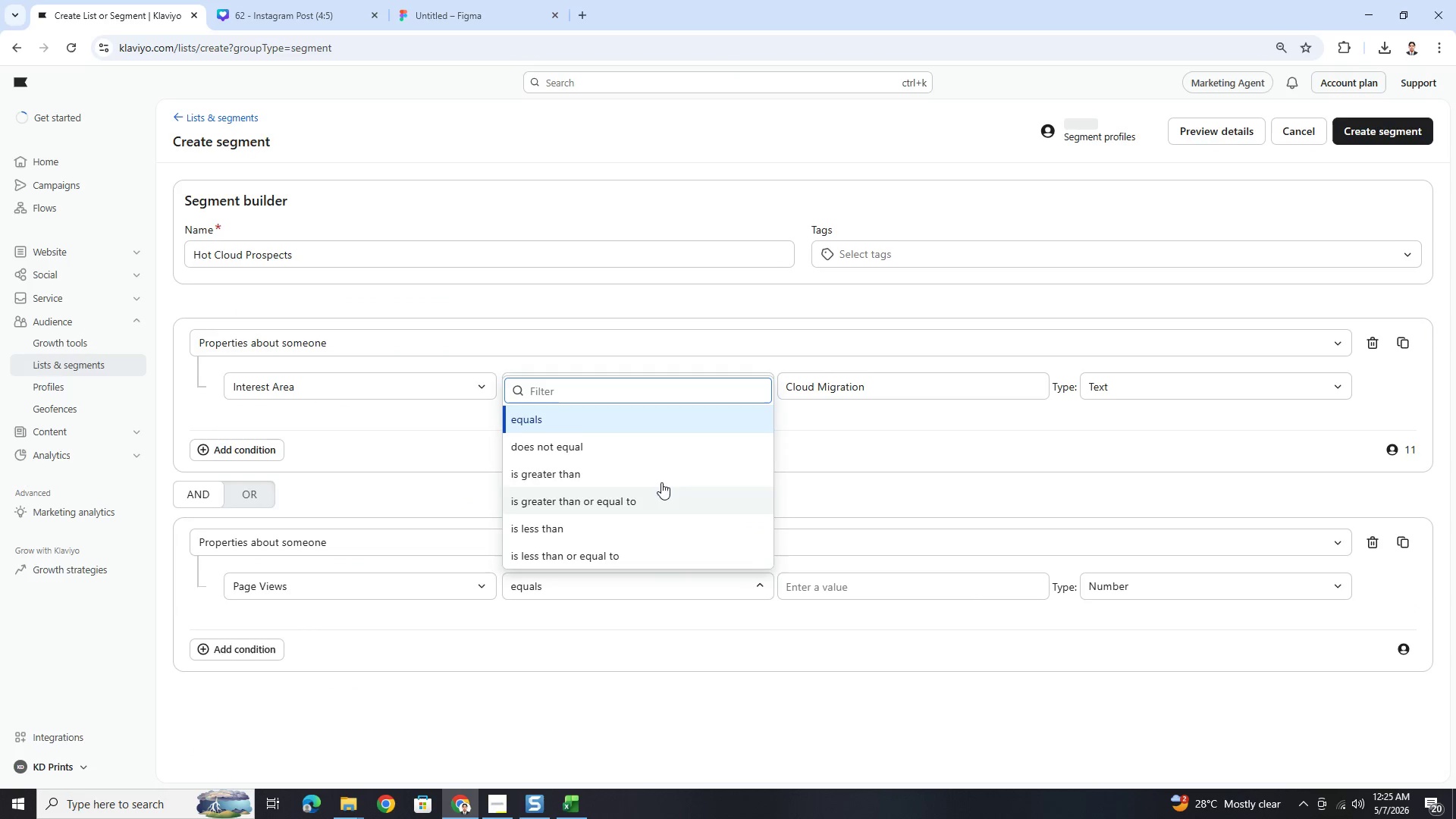 
left_click([661, 475])
 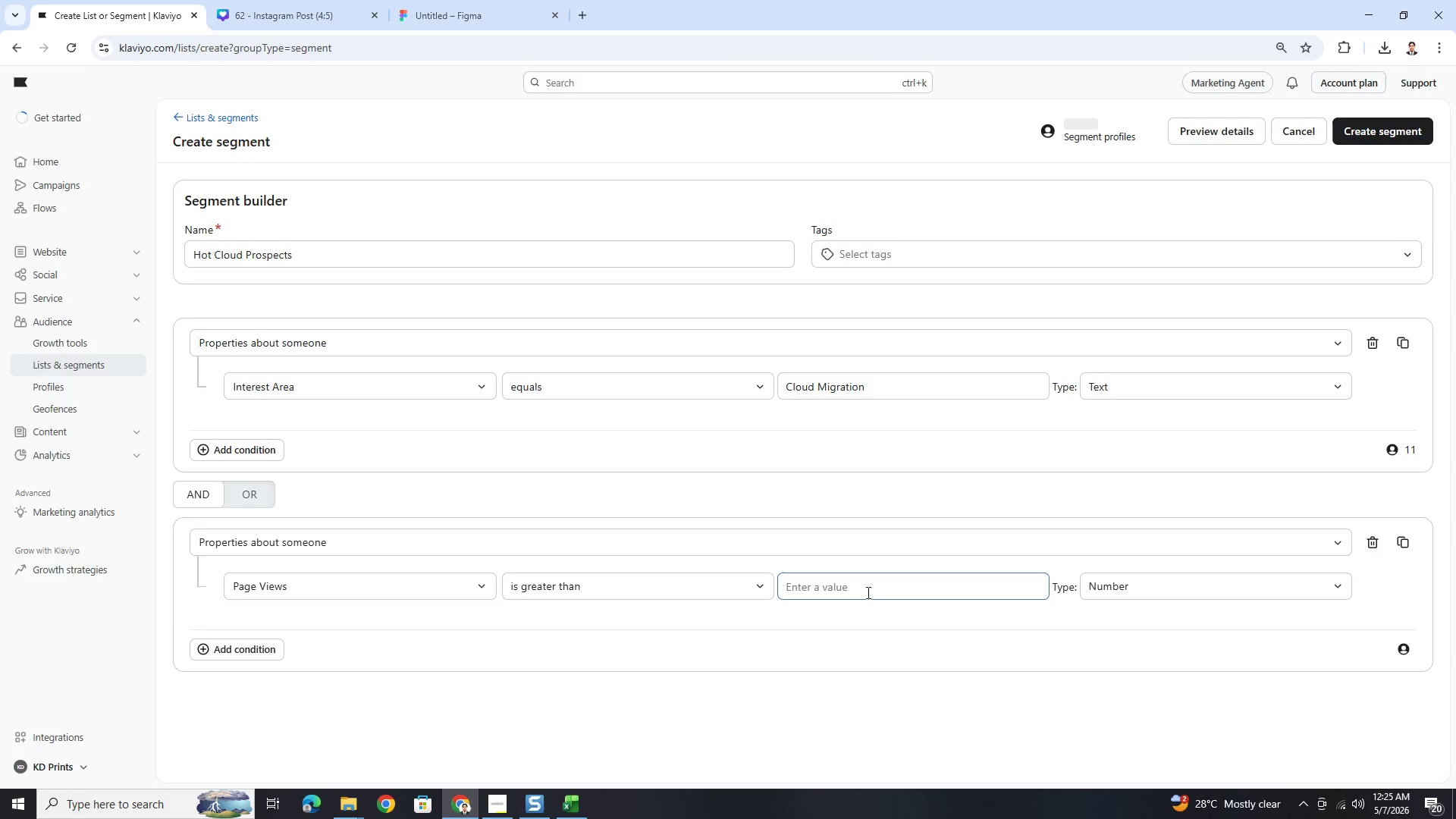 
left_click([870, 594])
 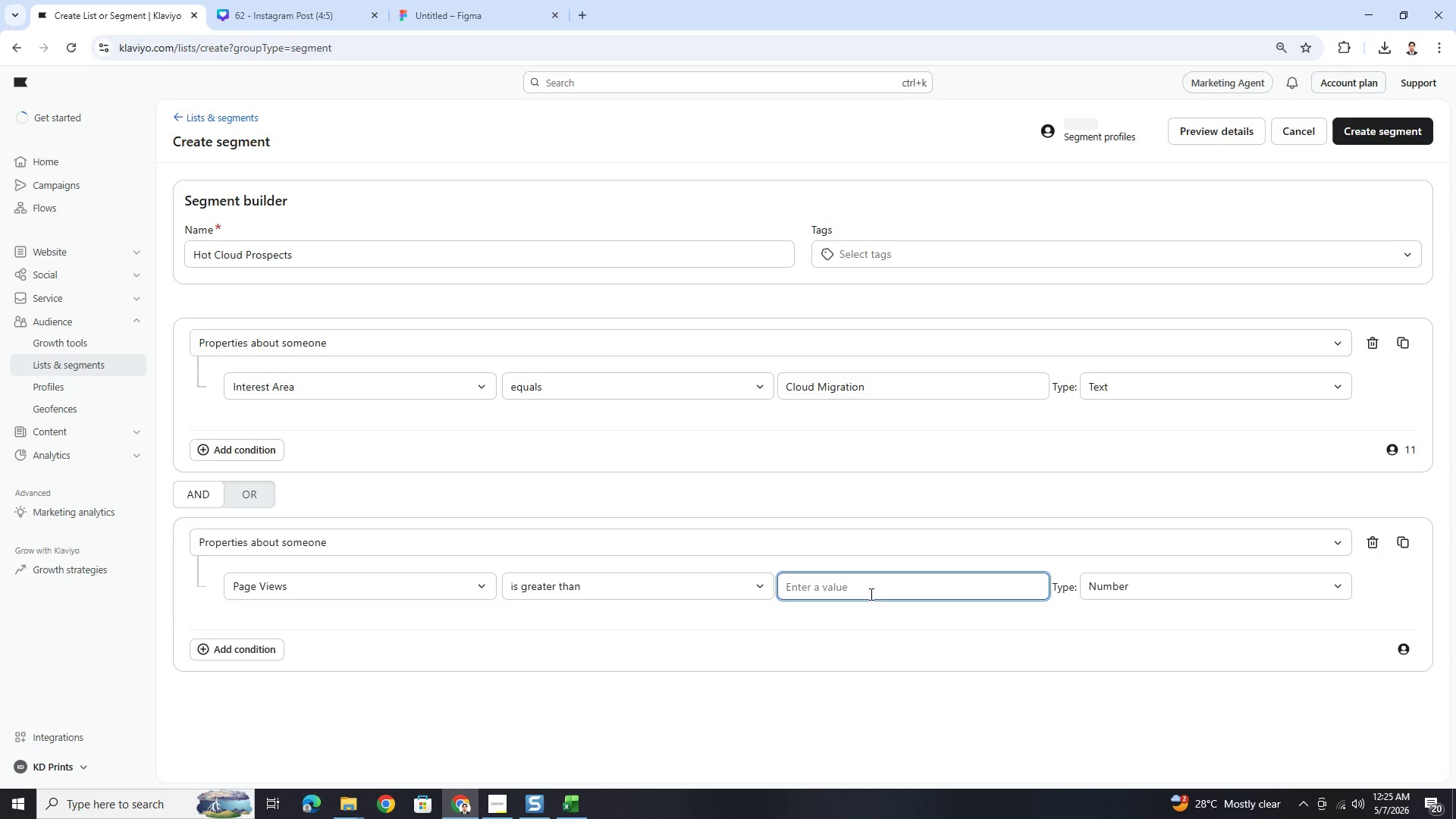 
left_click([872, 589])
 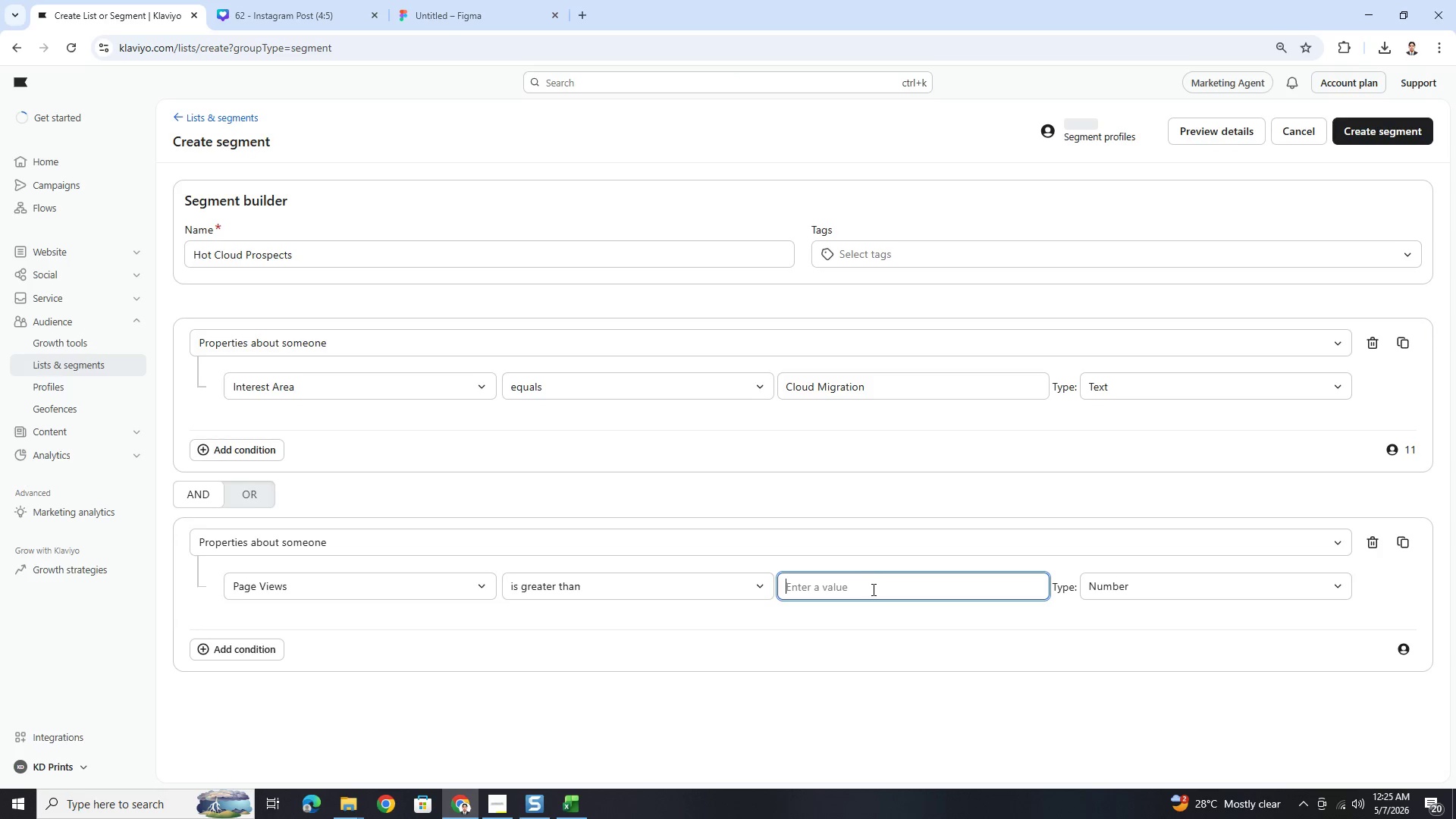 
key(5)
 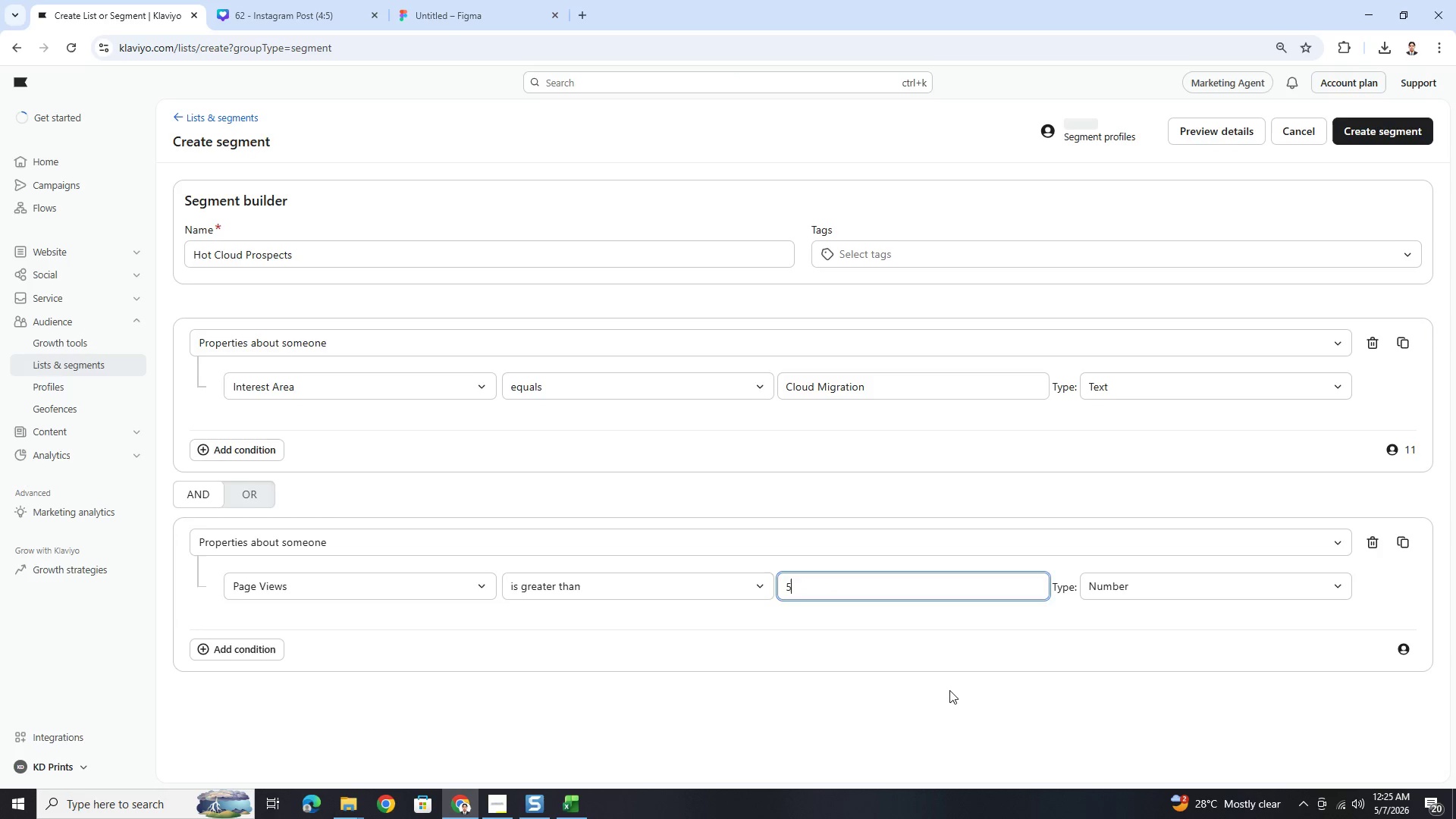 
left_click([952, 694])
 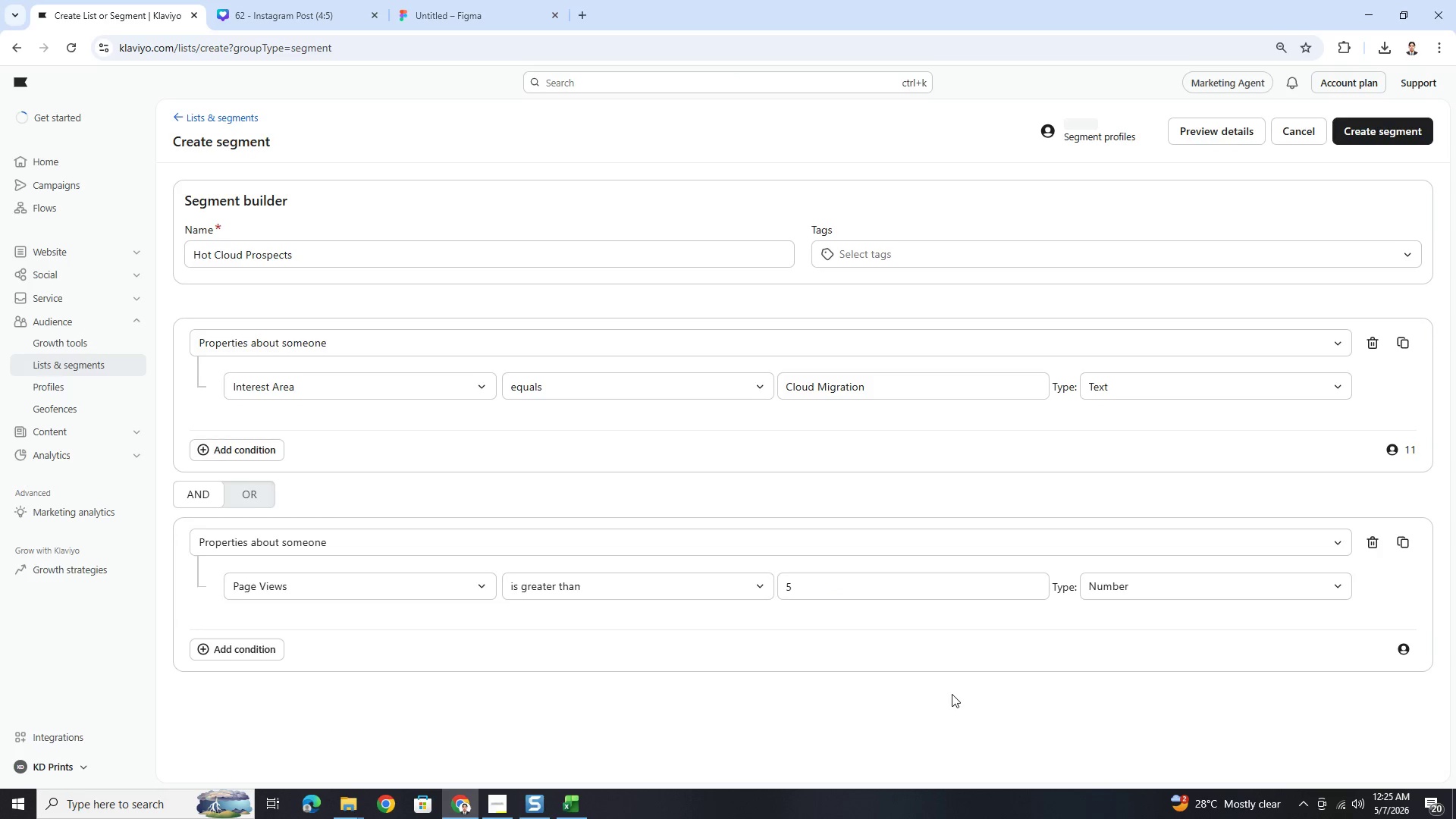 
key(Alt+AltLeft)
 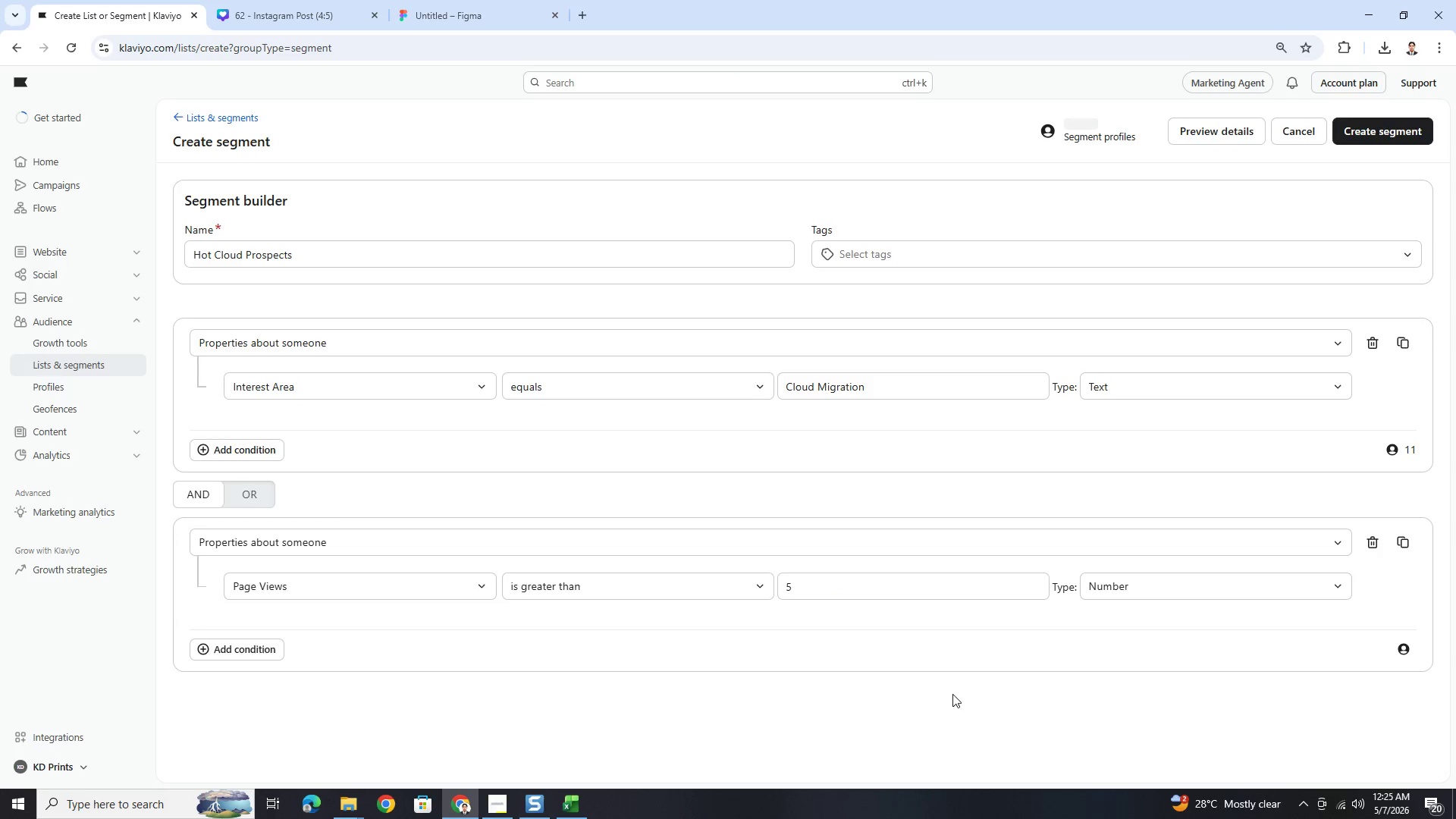 
key(Alt+Tab)